 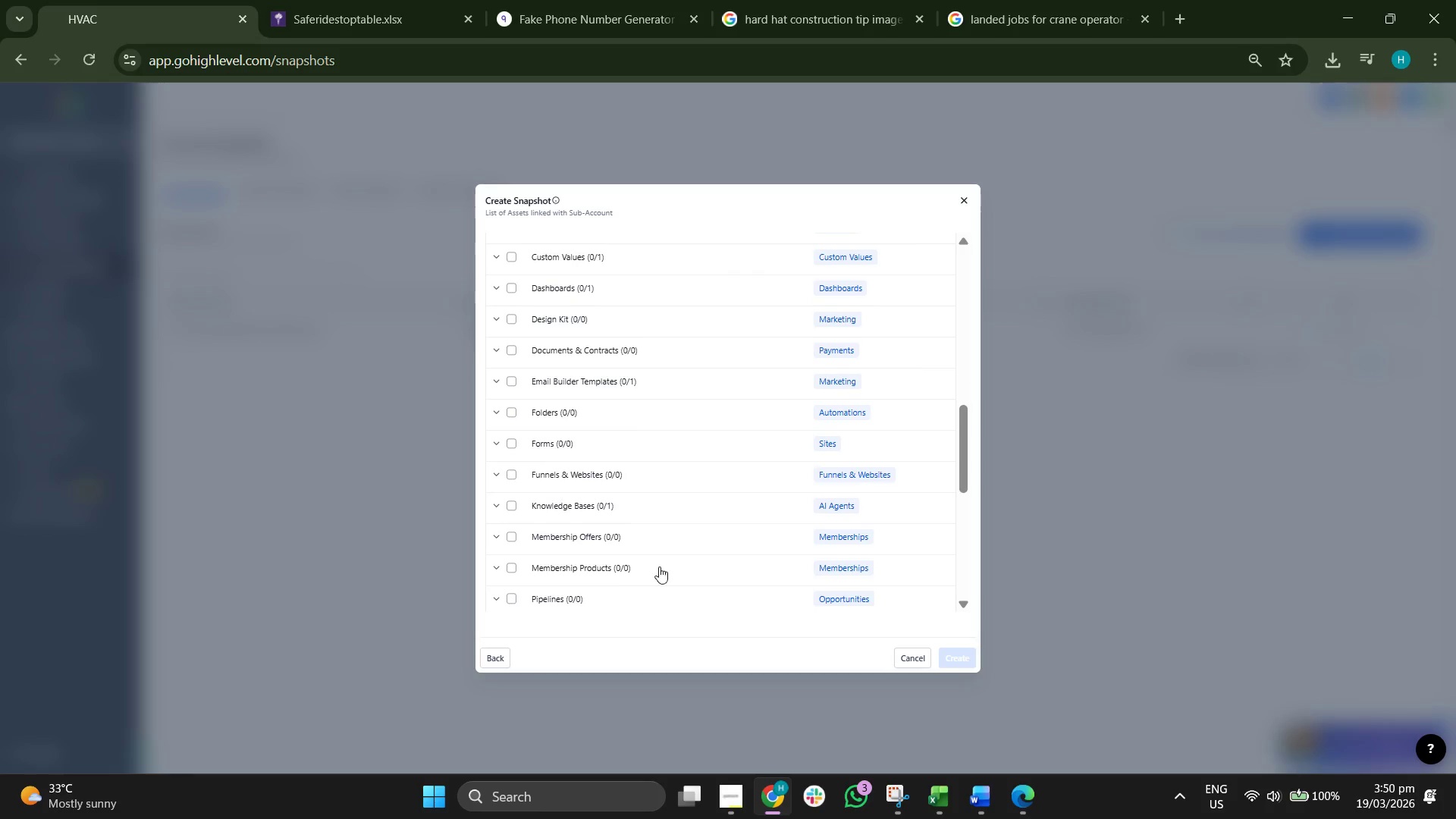 
scroll: coordinate [602, 571], scroll_direction: down, amount: 13.0
 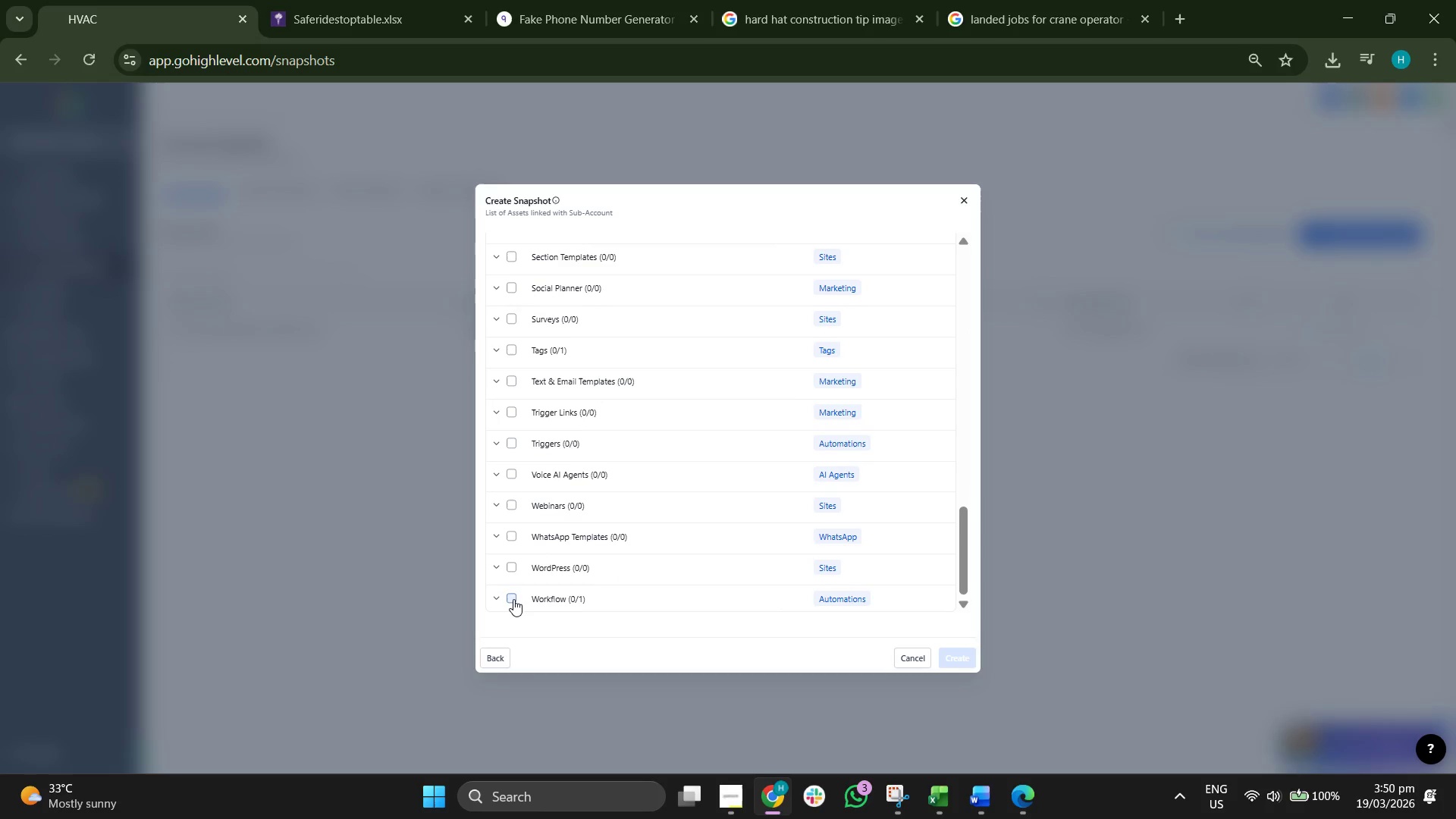 
left_click([513, 599])
 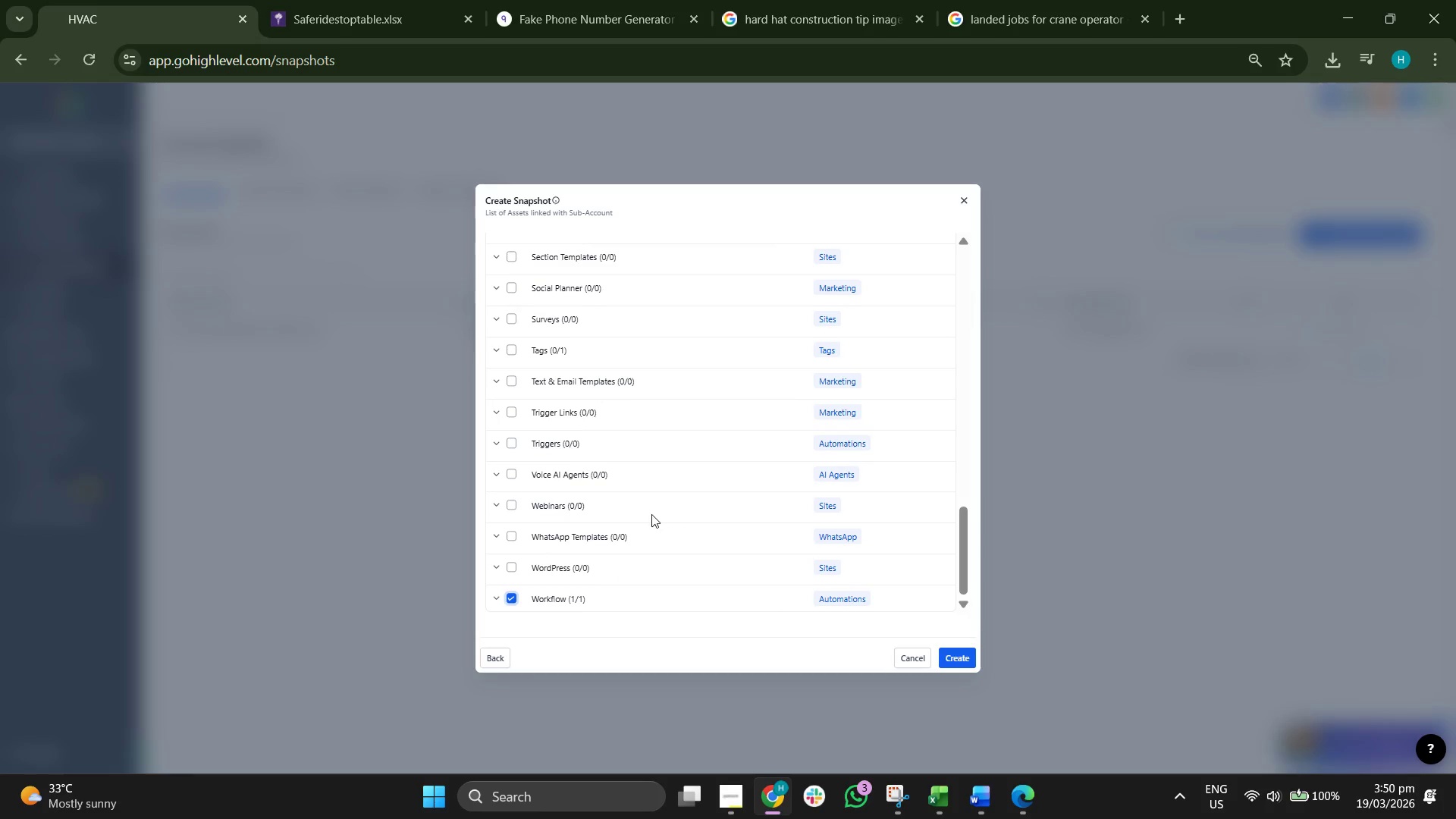 
scroll: coordinate [680, 435], scroll_direction: up, amount: 3.0
 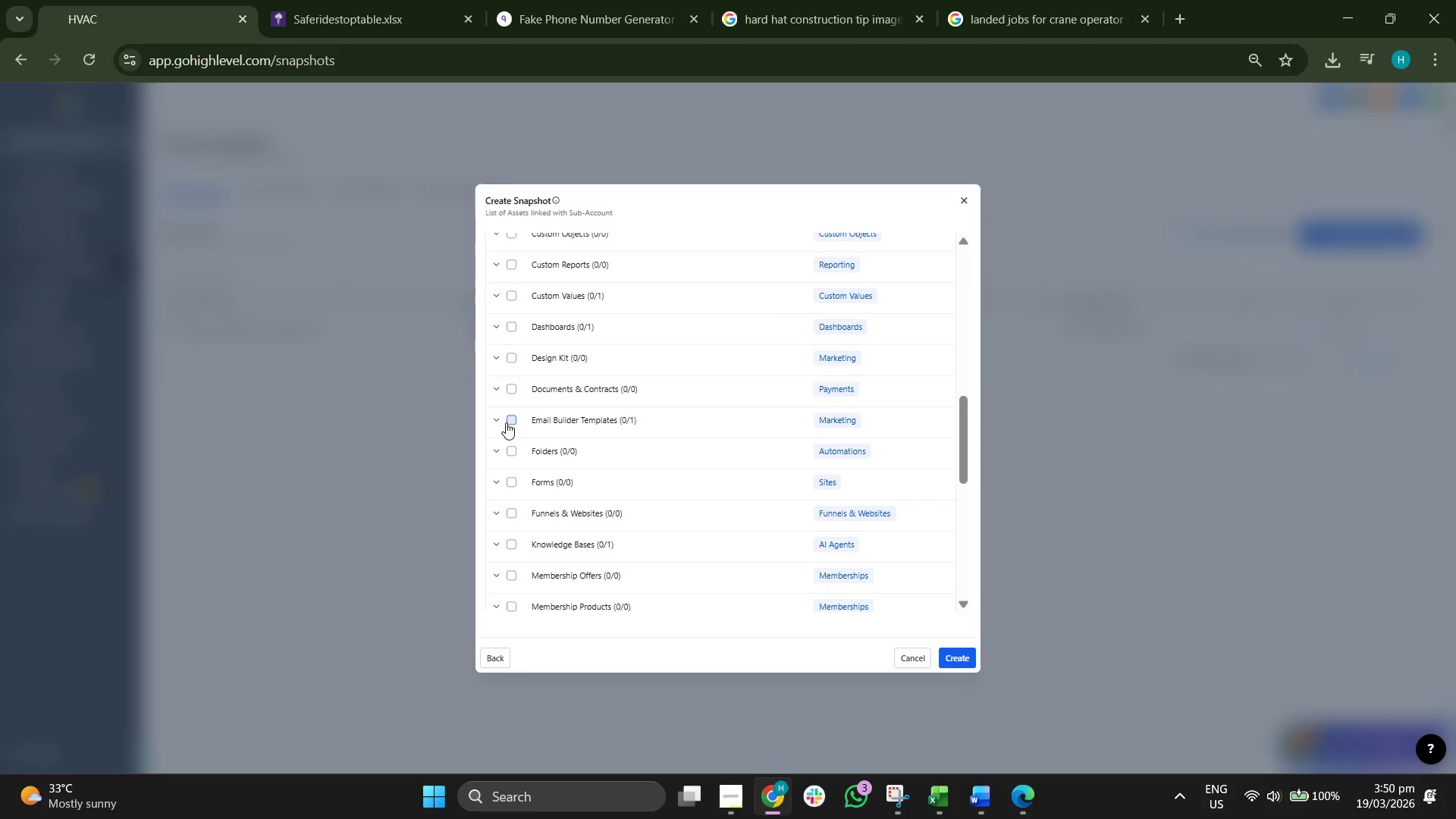 
double_click([497, 422])
 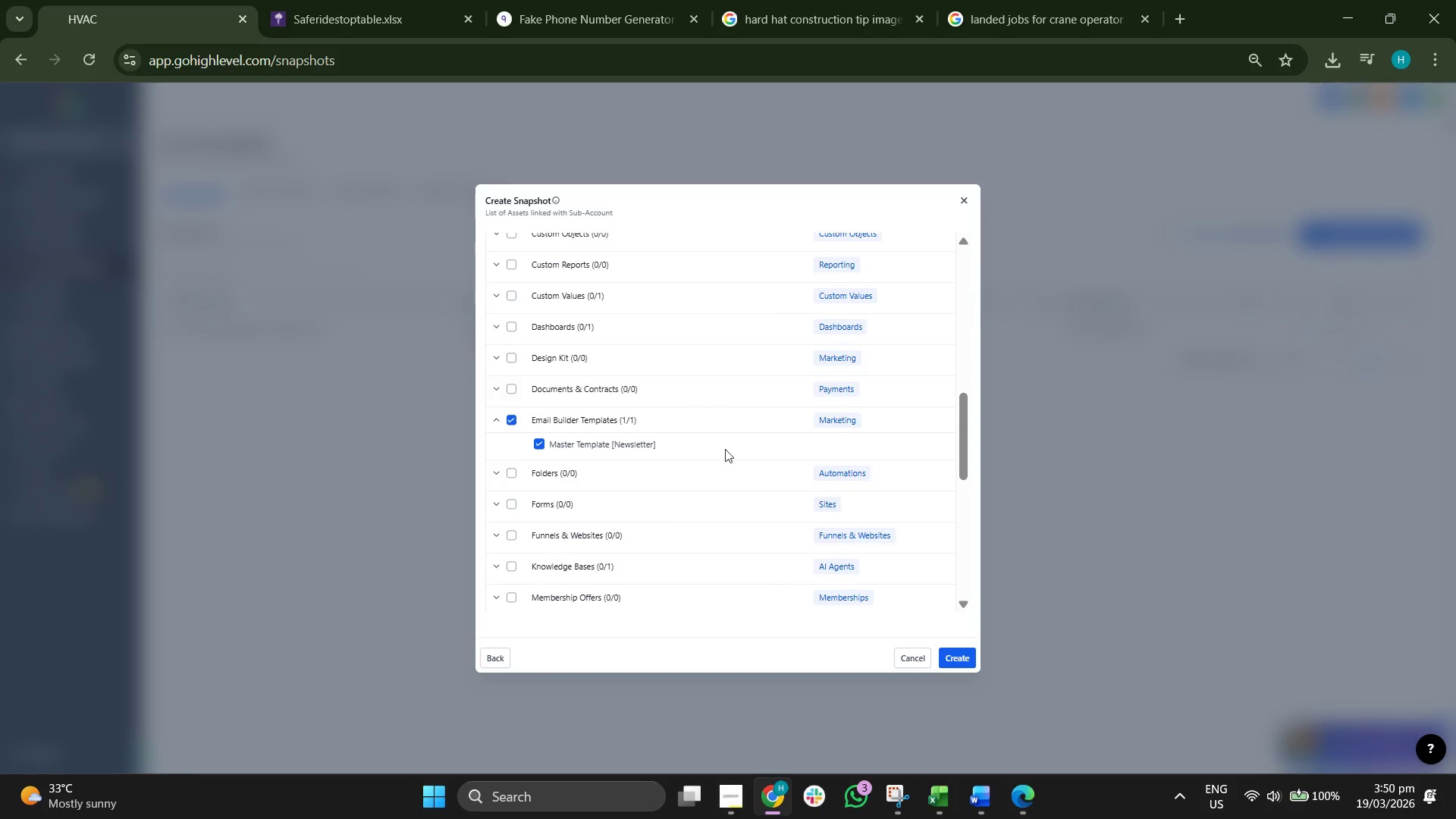 
scroll: coordinate [731, 471], scroll_direction: down, amount: 8.0
 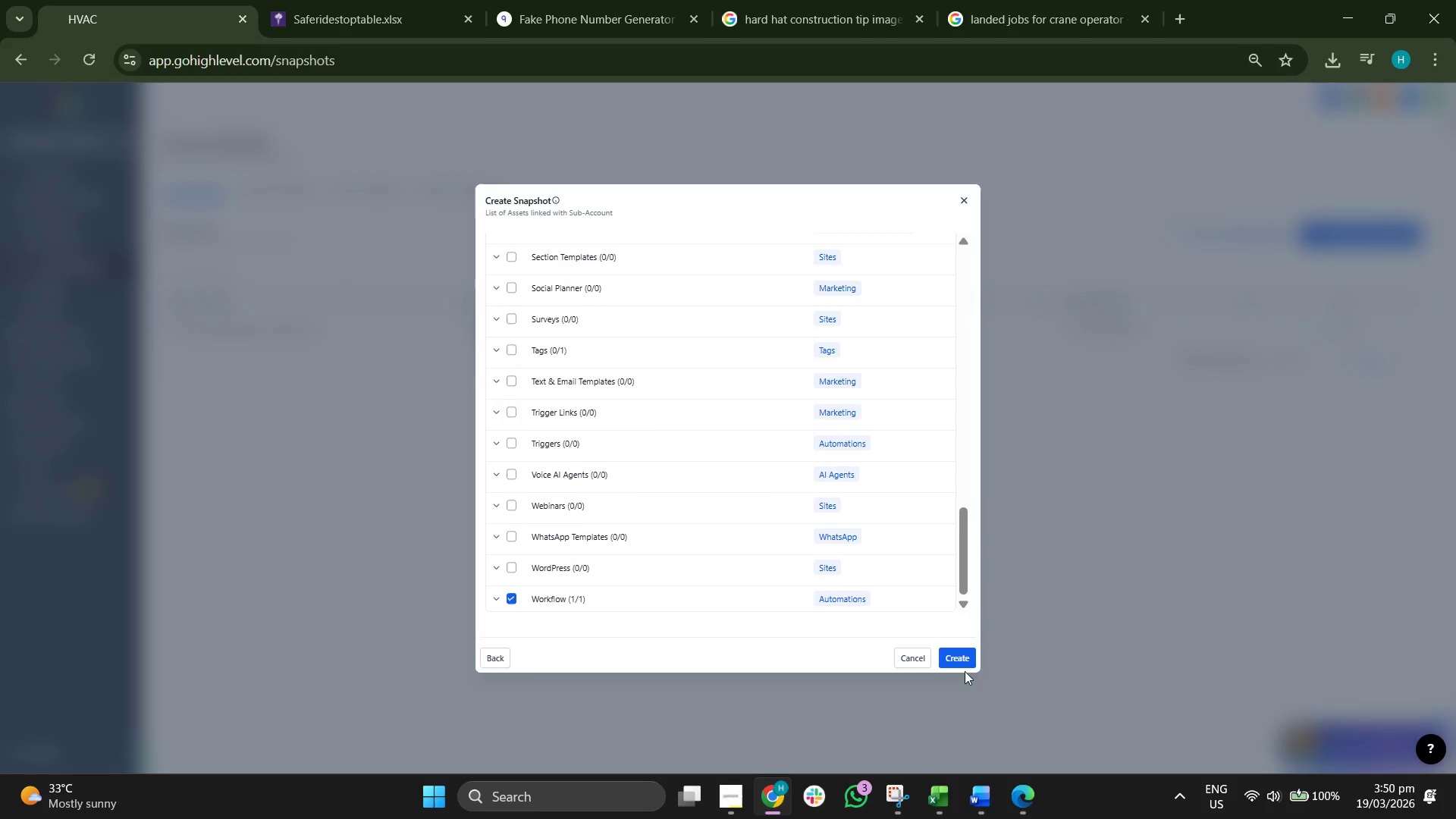 
left_click([968, 661])
 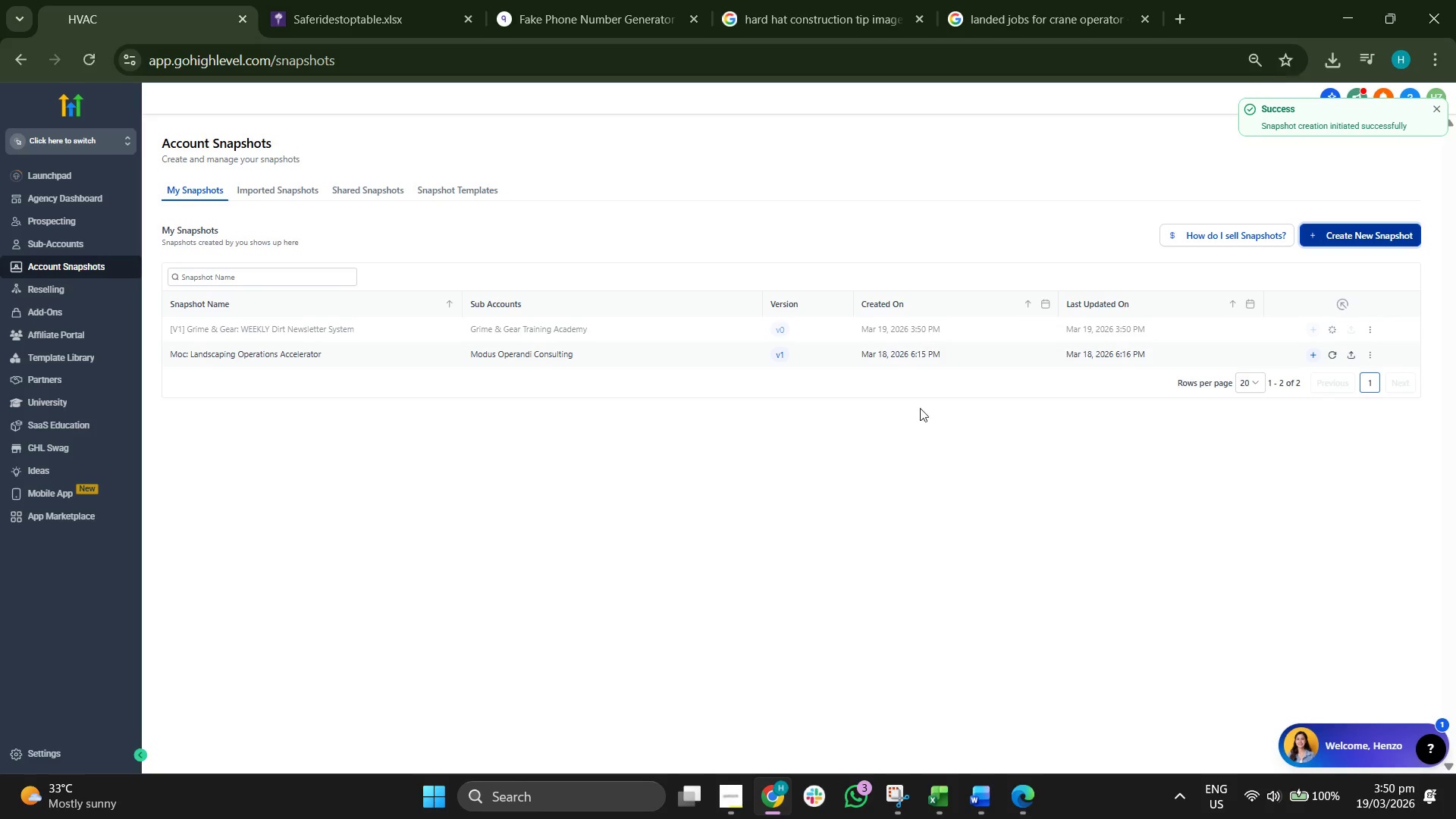 
mouse_move([1303, 331])
 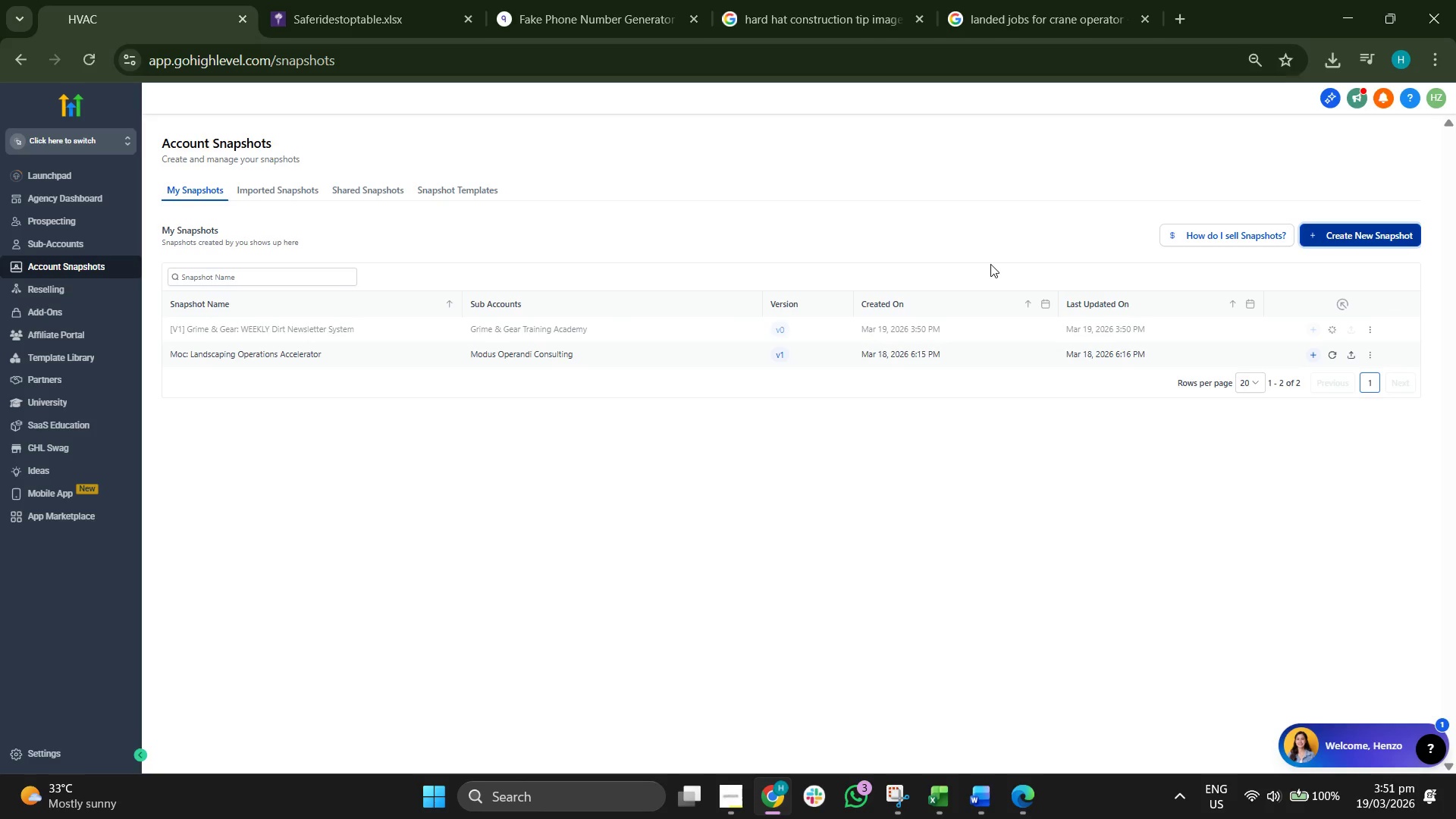 
wait(7.64)
 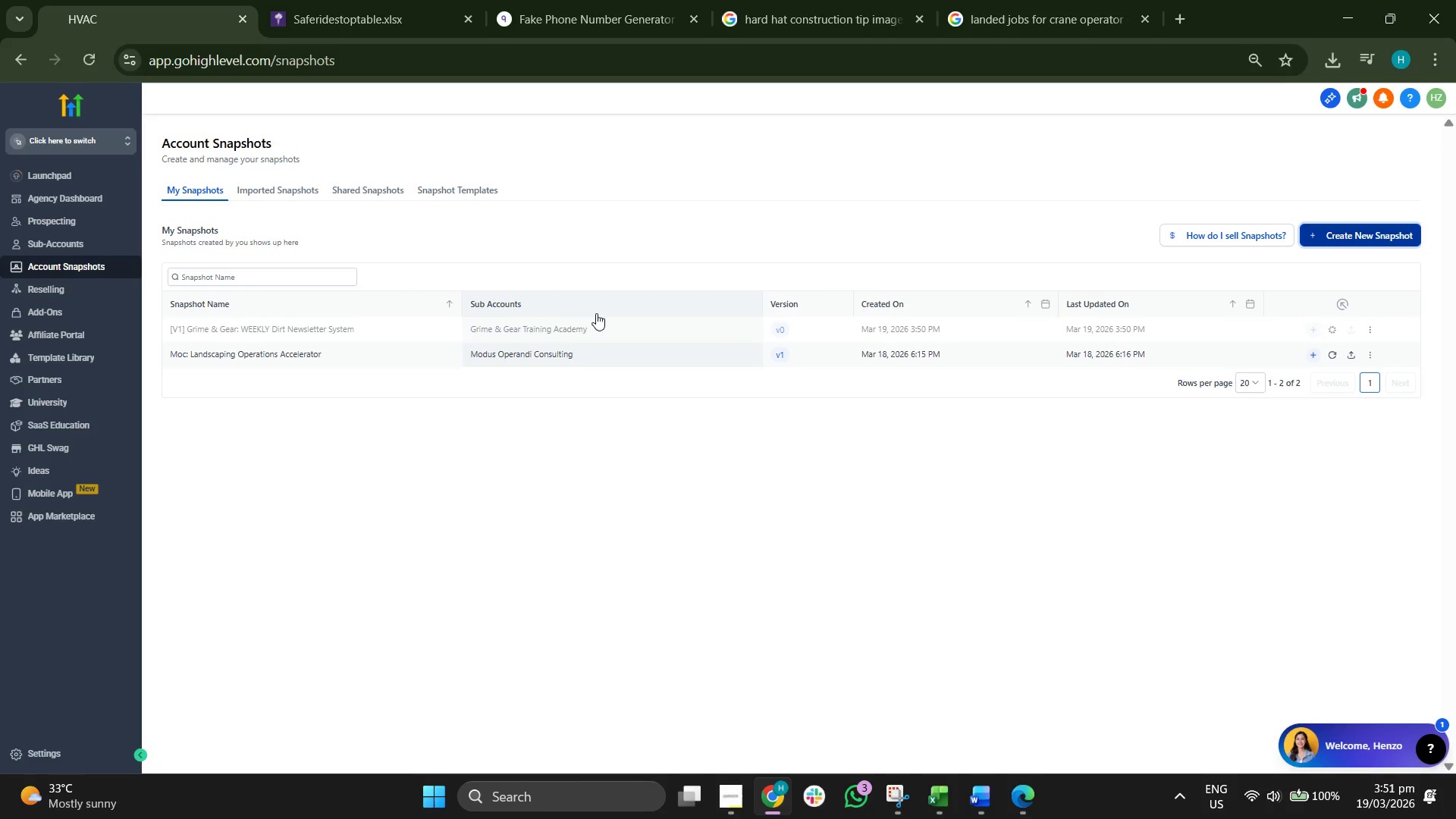 
left_click([516, 325])
 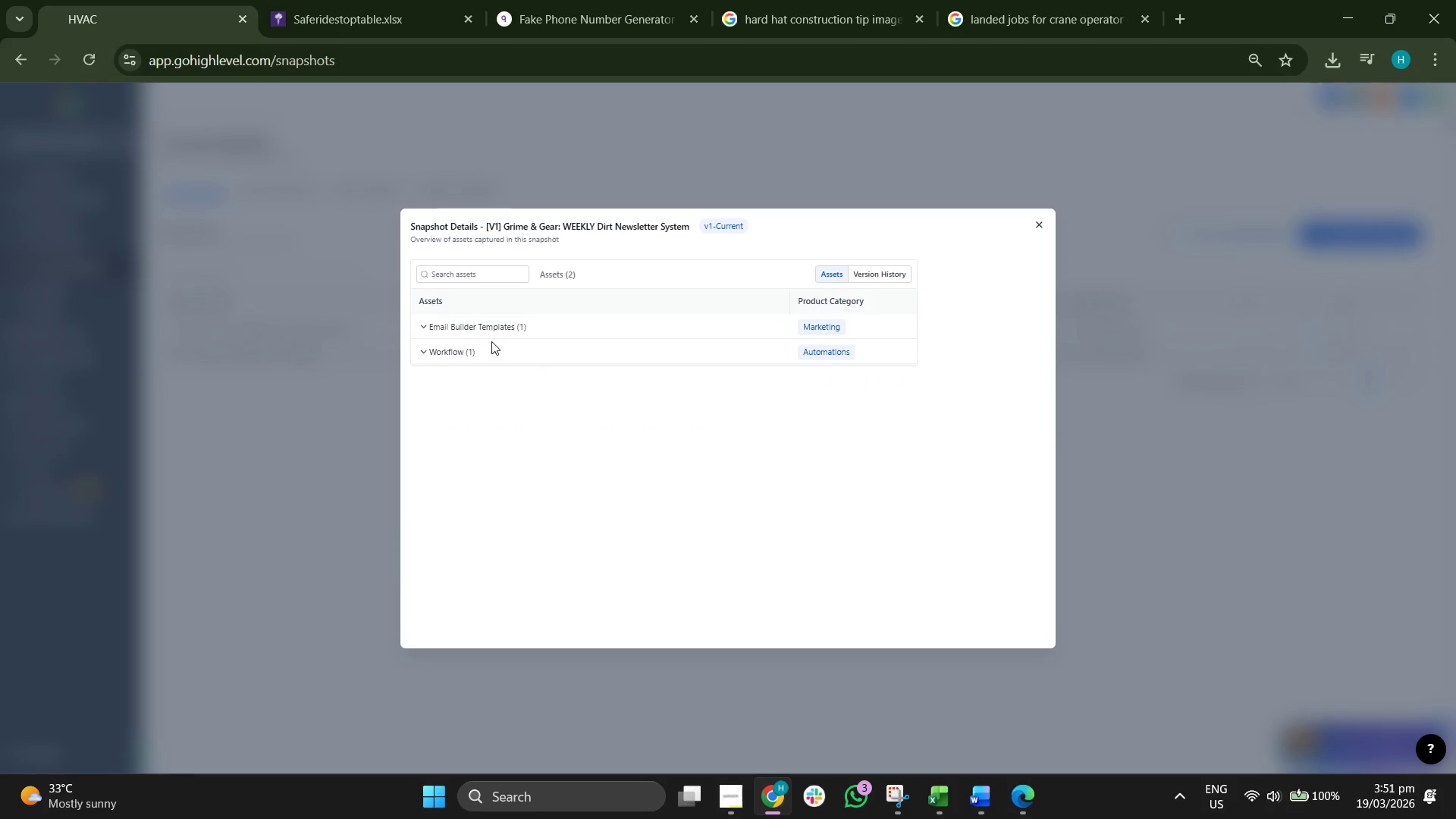 
left_click([494, 331])
 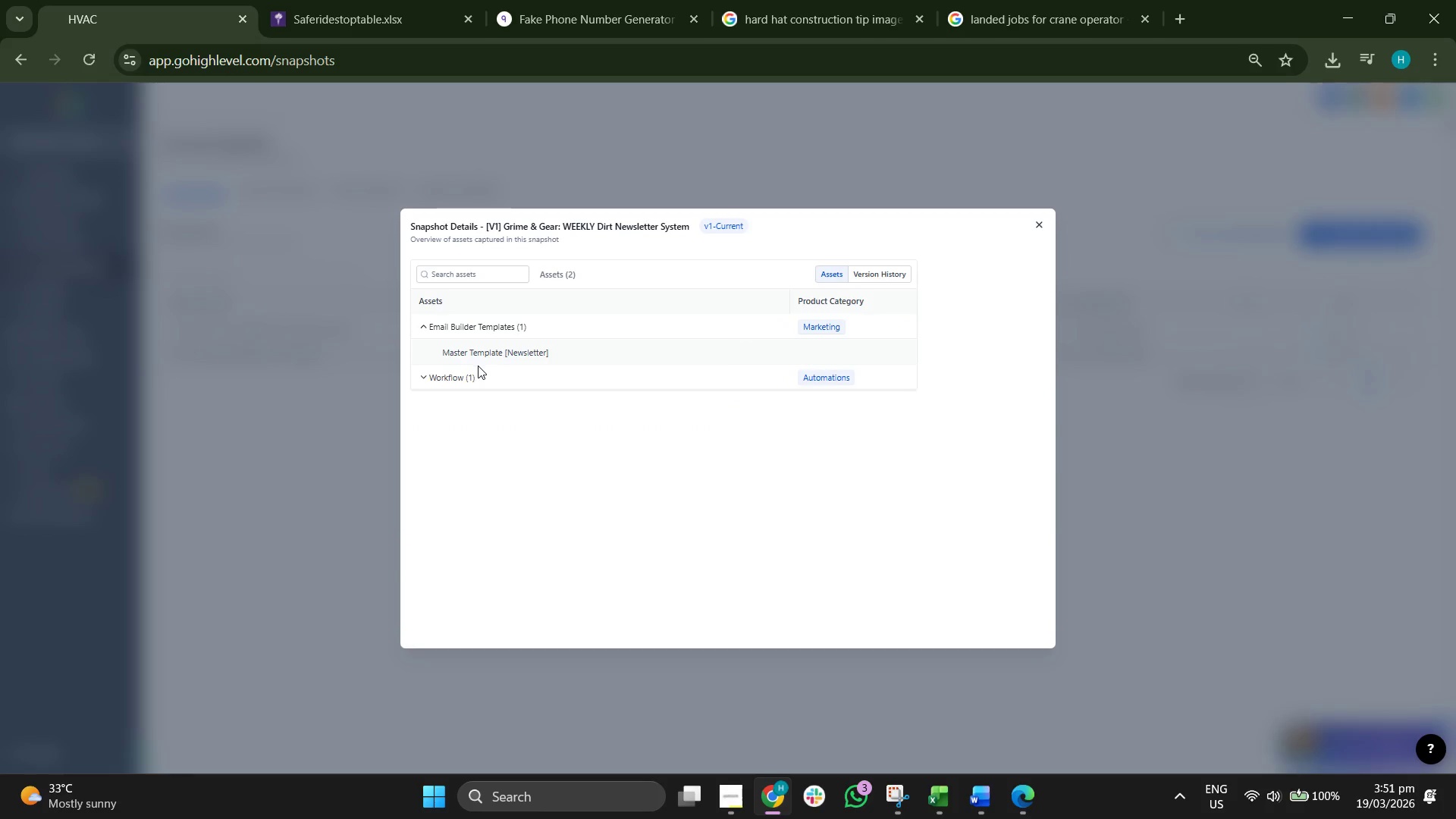 
left_click([472, 376])
 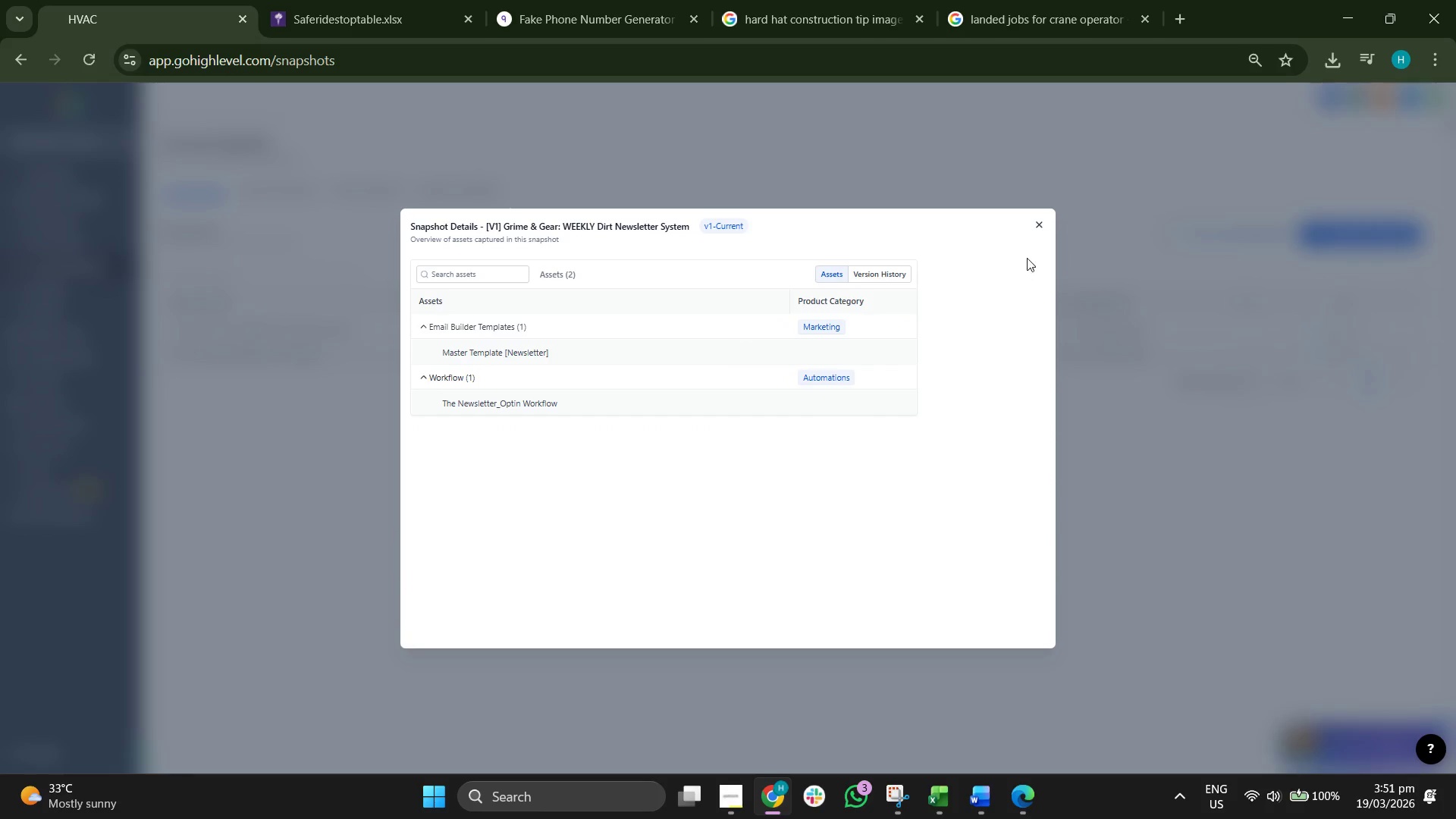 
left_click([1038, 223])
 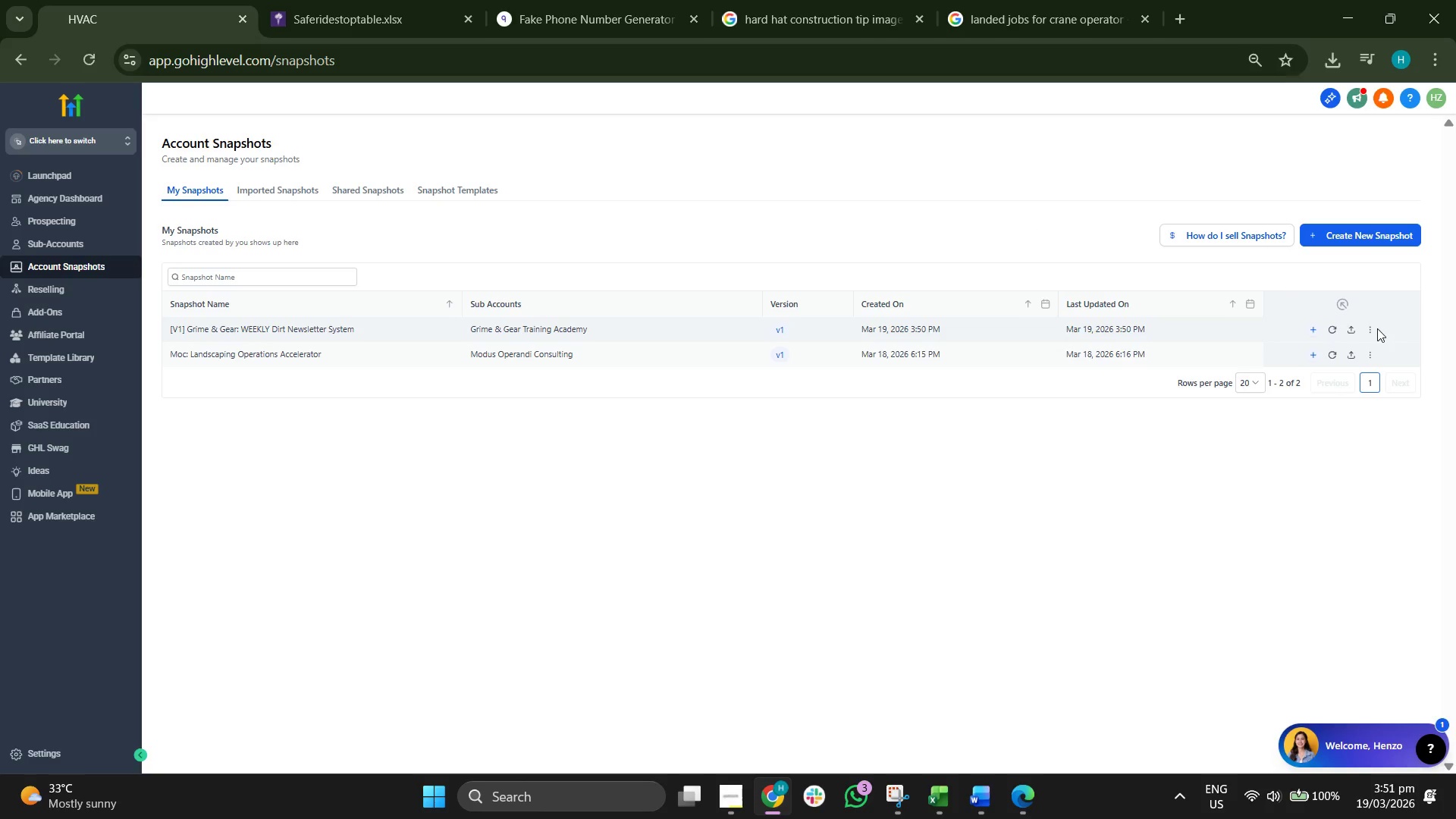 
left_click([1373, 328])
 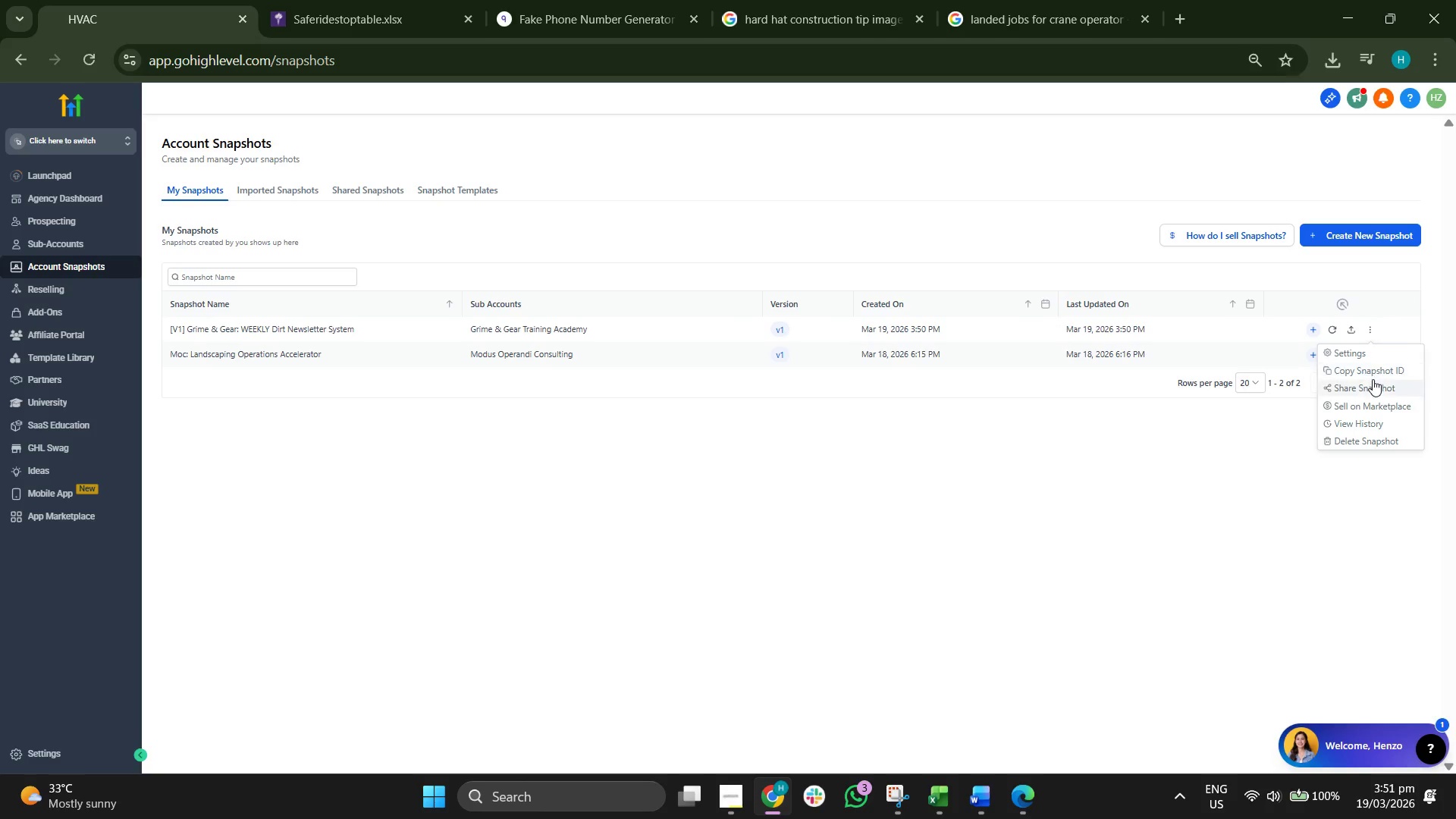 
left_click([1371, 385])
 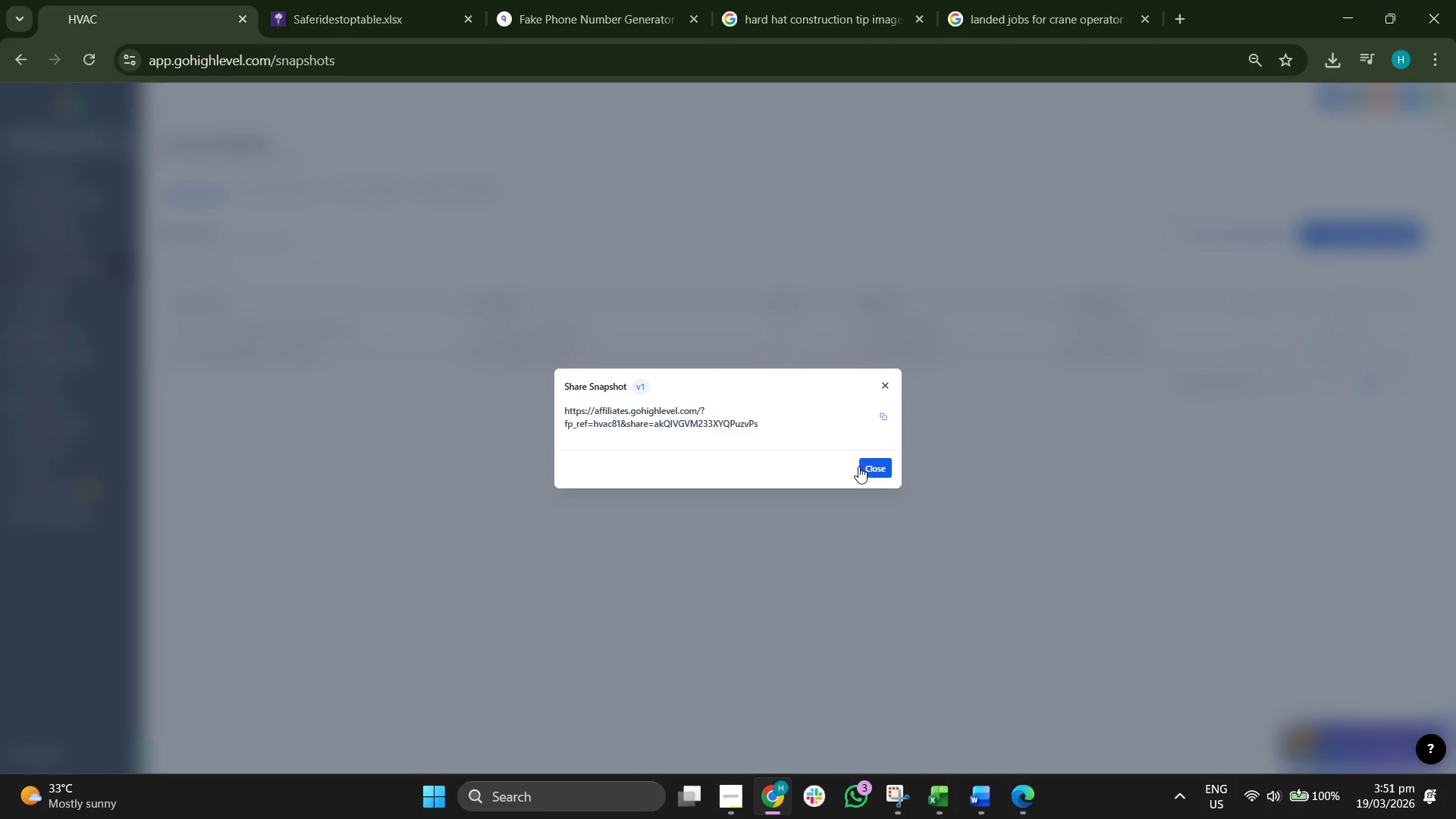 
left_click([881, 415])
 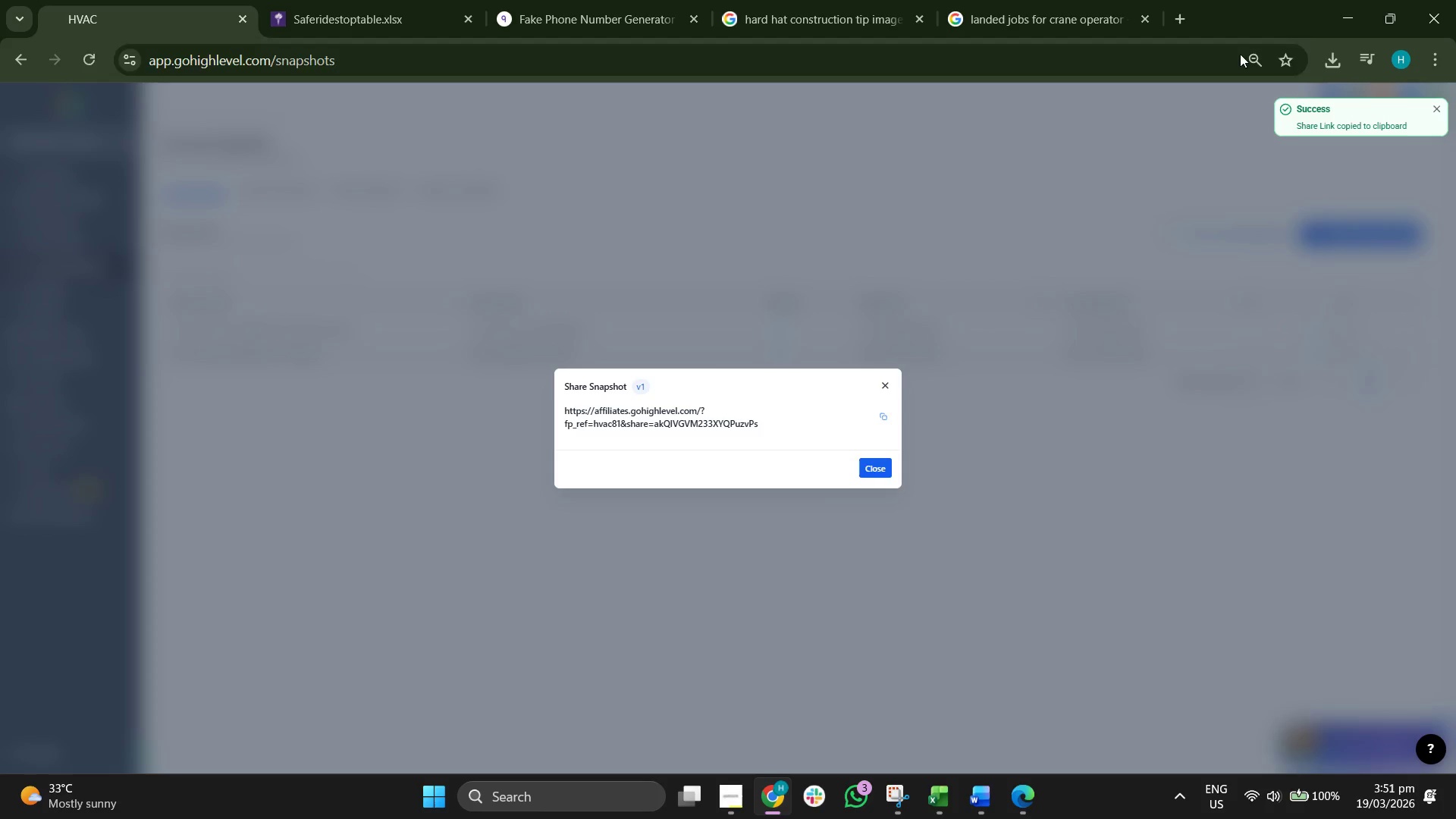 
left_click([1181, 19])
 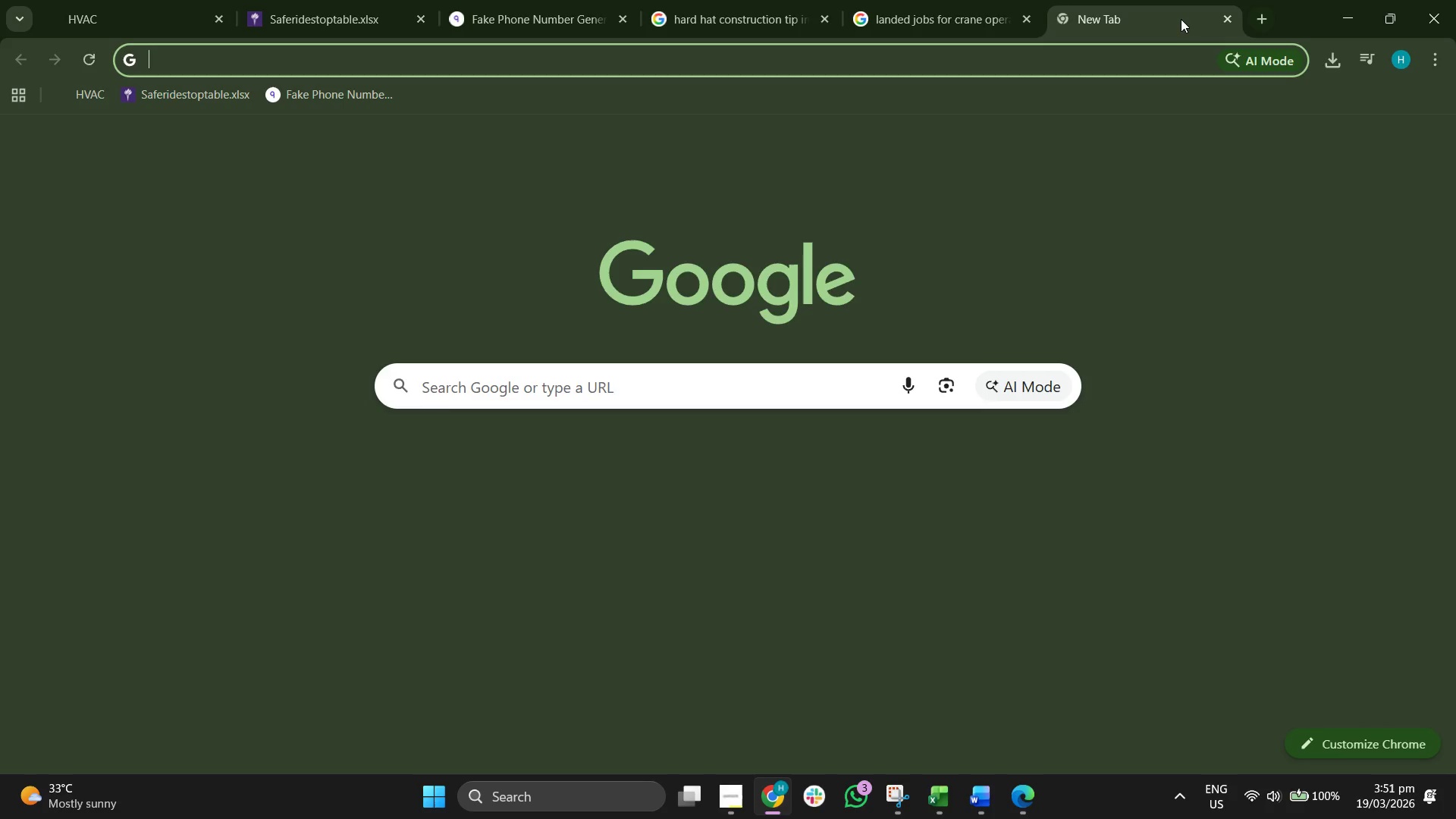 
key(Control+V)
 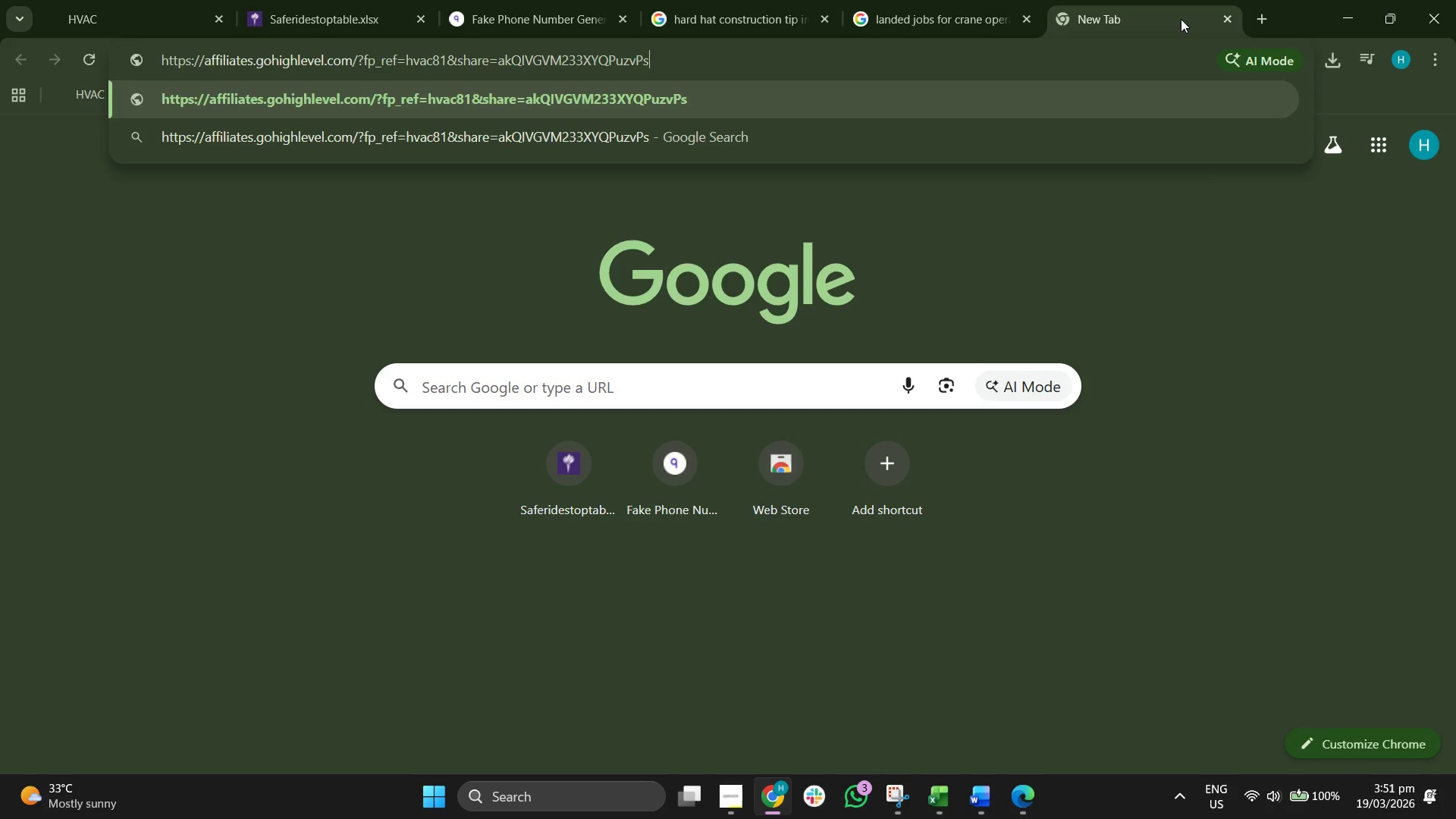 
key(Enter)
 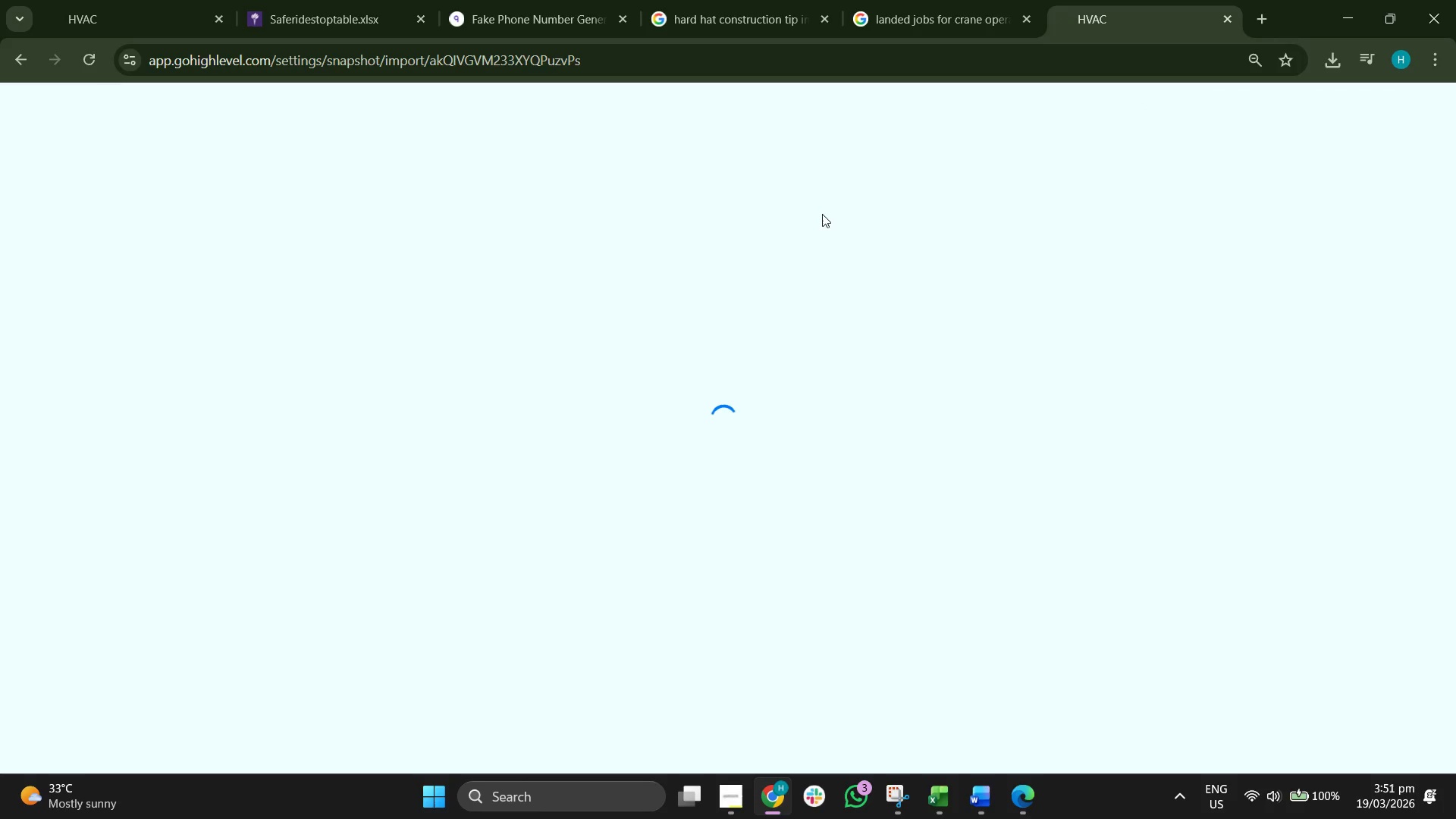 
wait(10.58)
 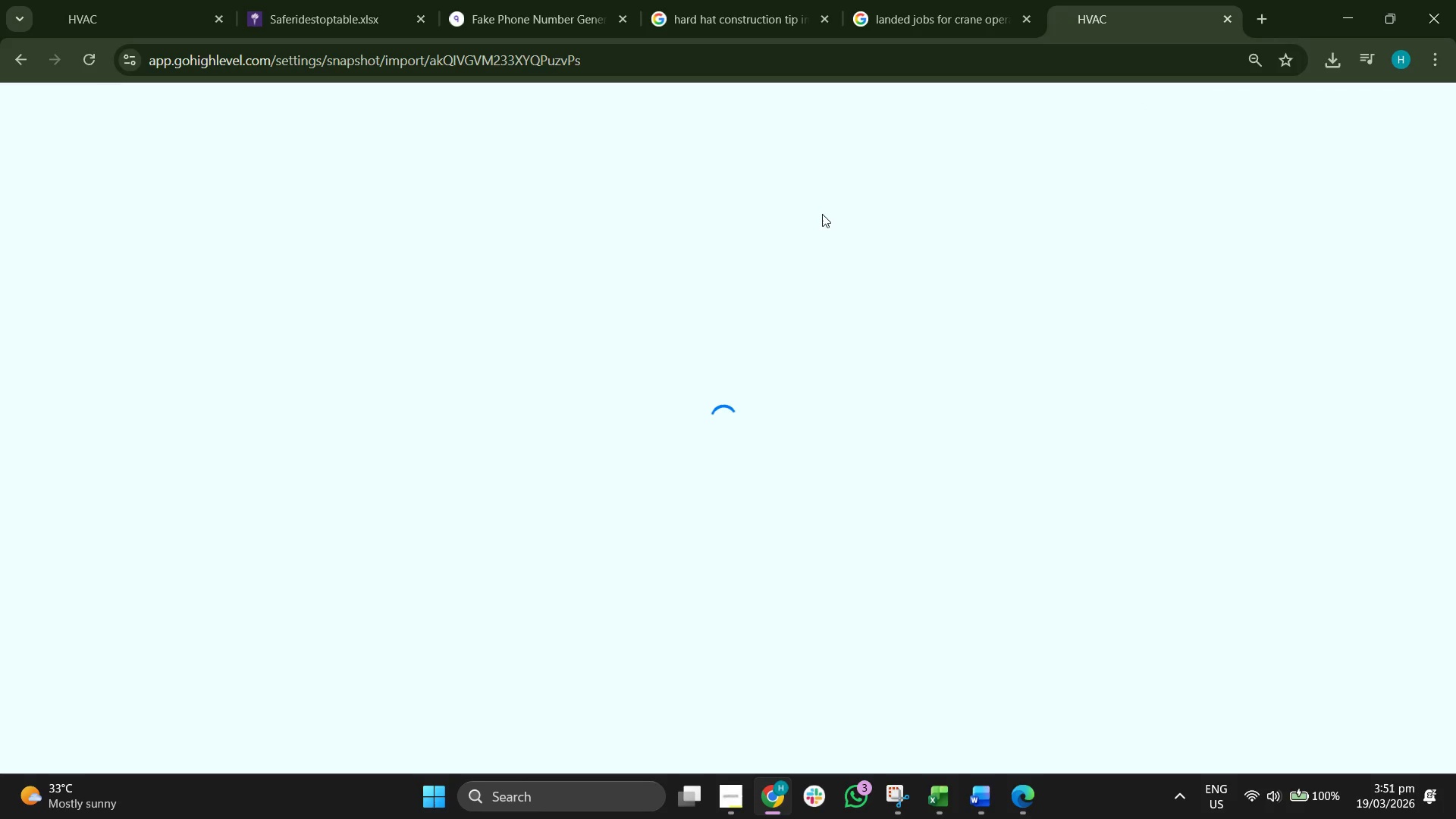 
left_click_drag(start_coordinate=[273, 138], to_coordinate=[410, 138])
 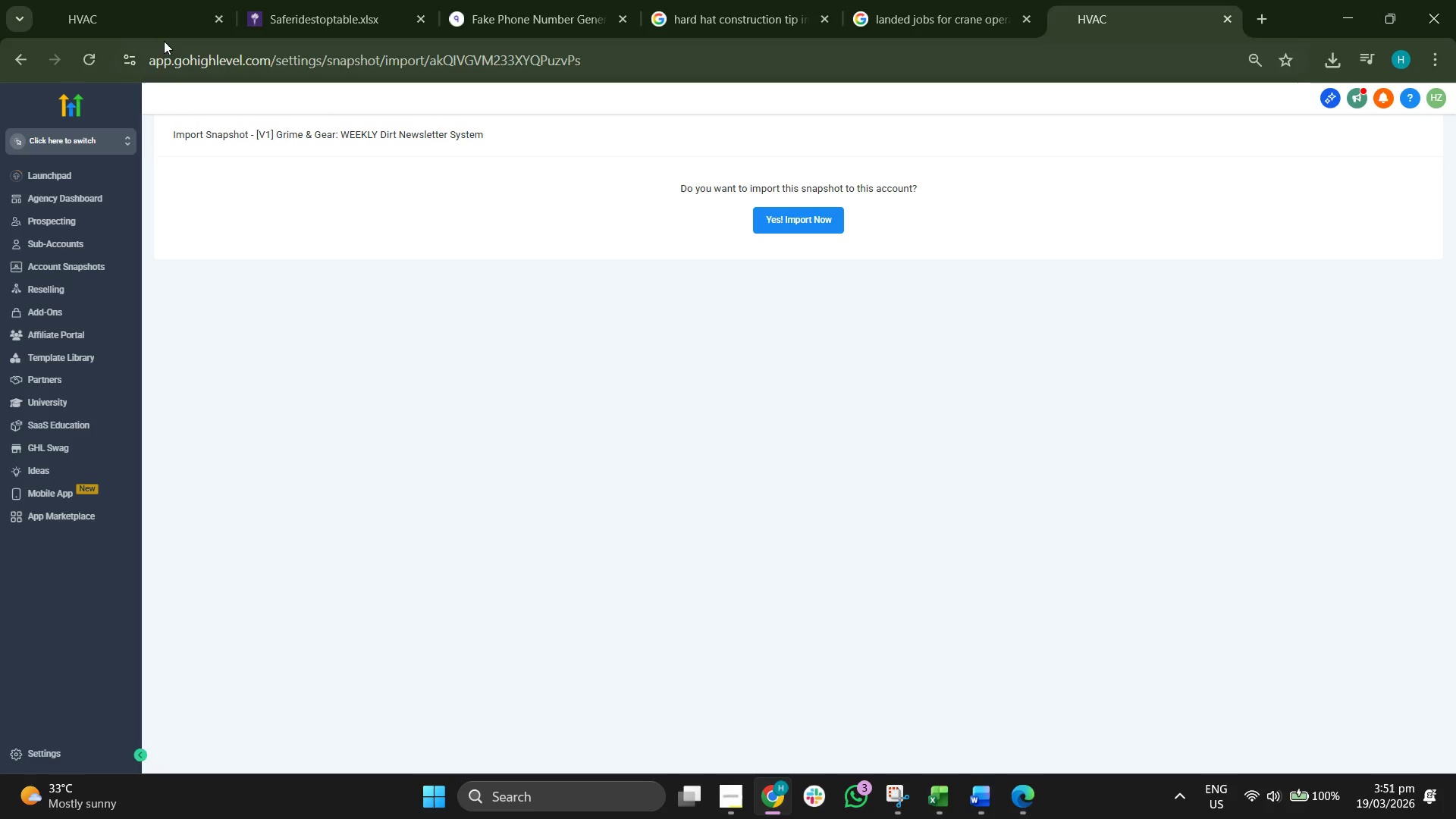 
left_click([158, 27])
 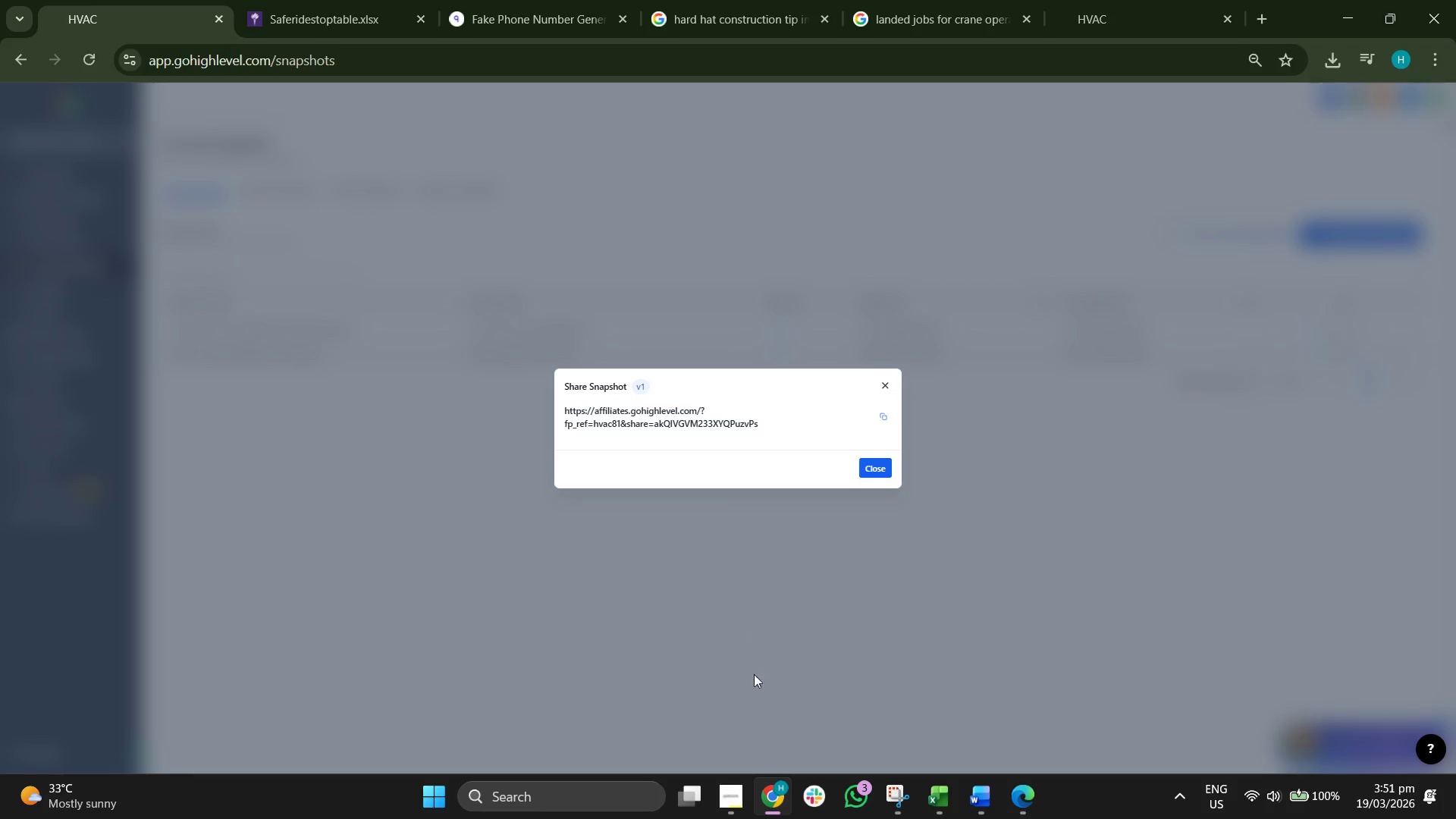 
left_click([732, 787])